 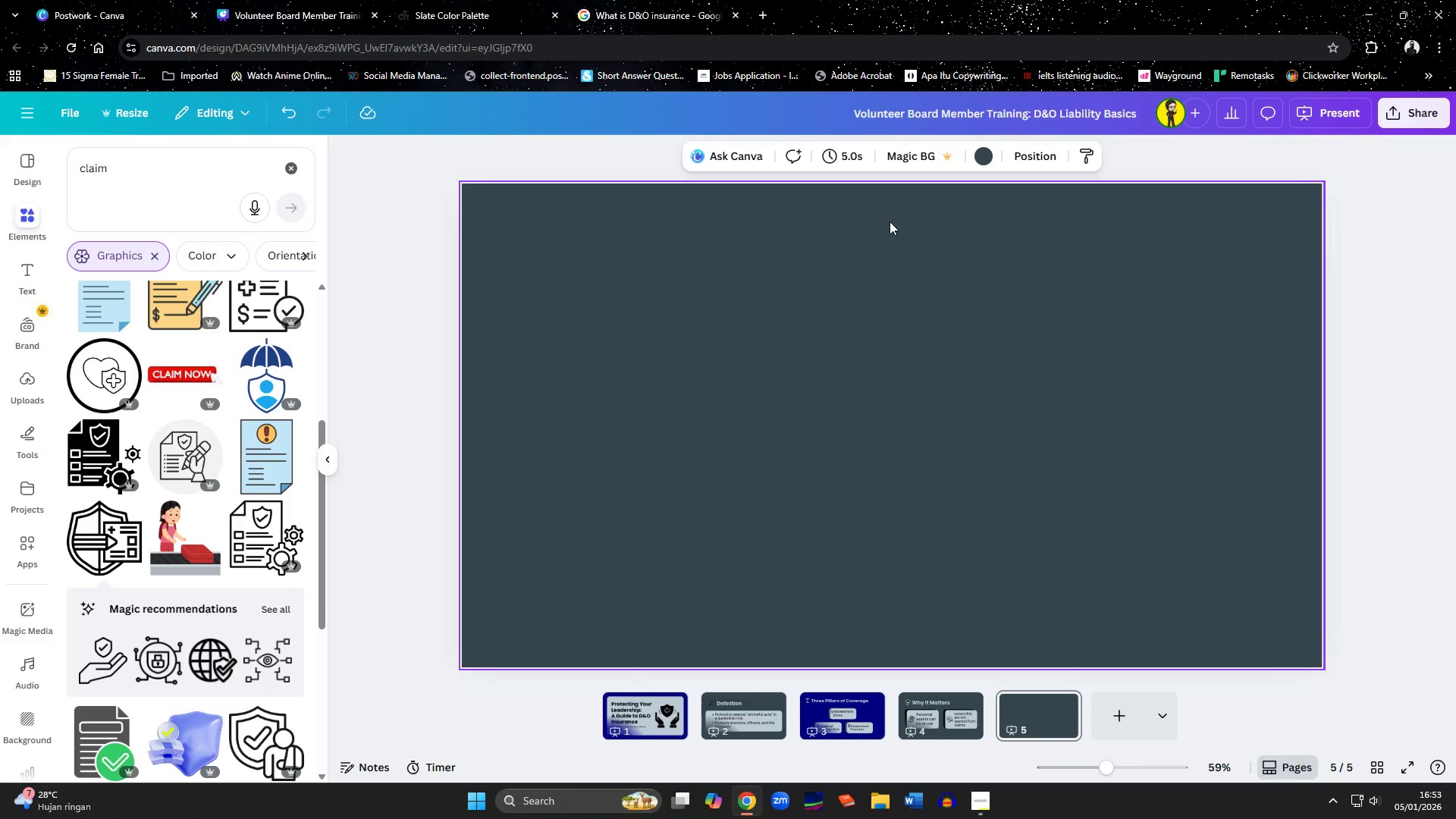 
left_click([982, 159])
 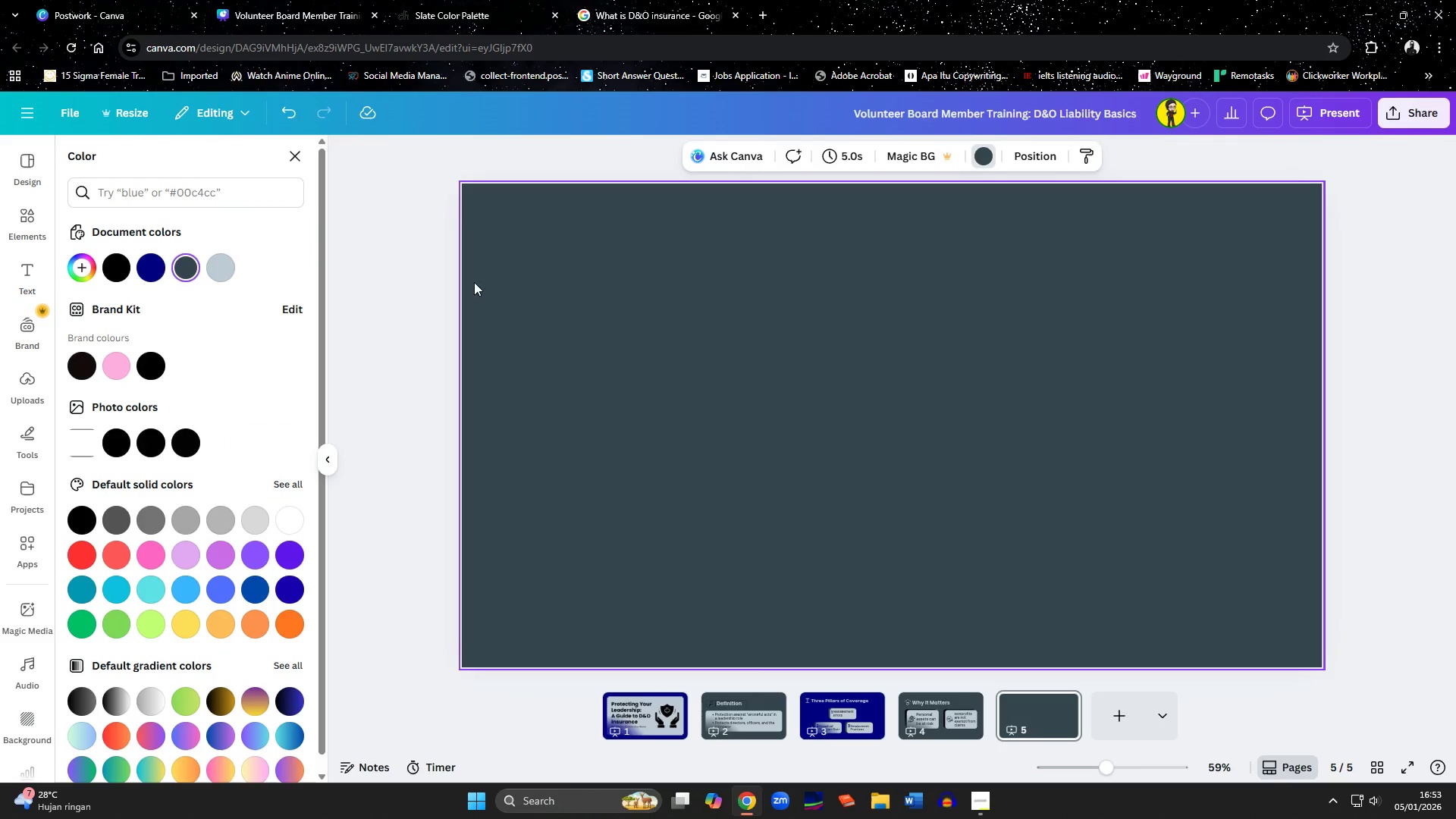 
mouse_move([199, 259])
 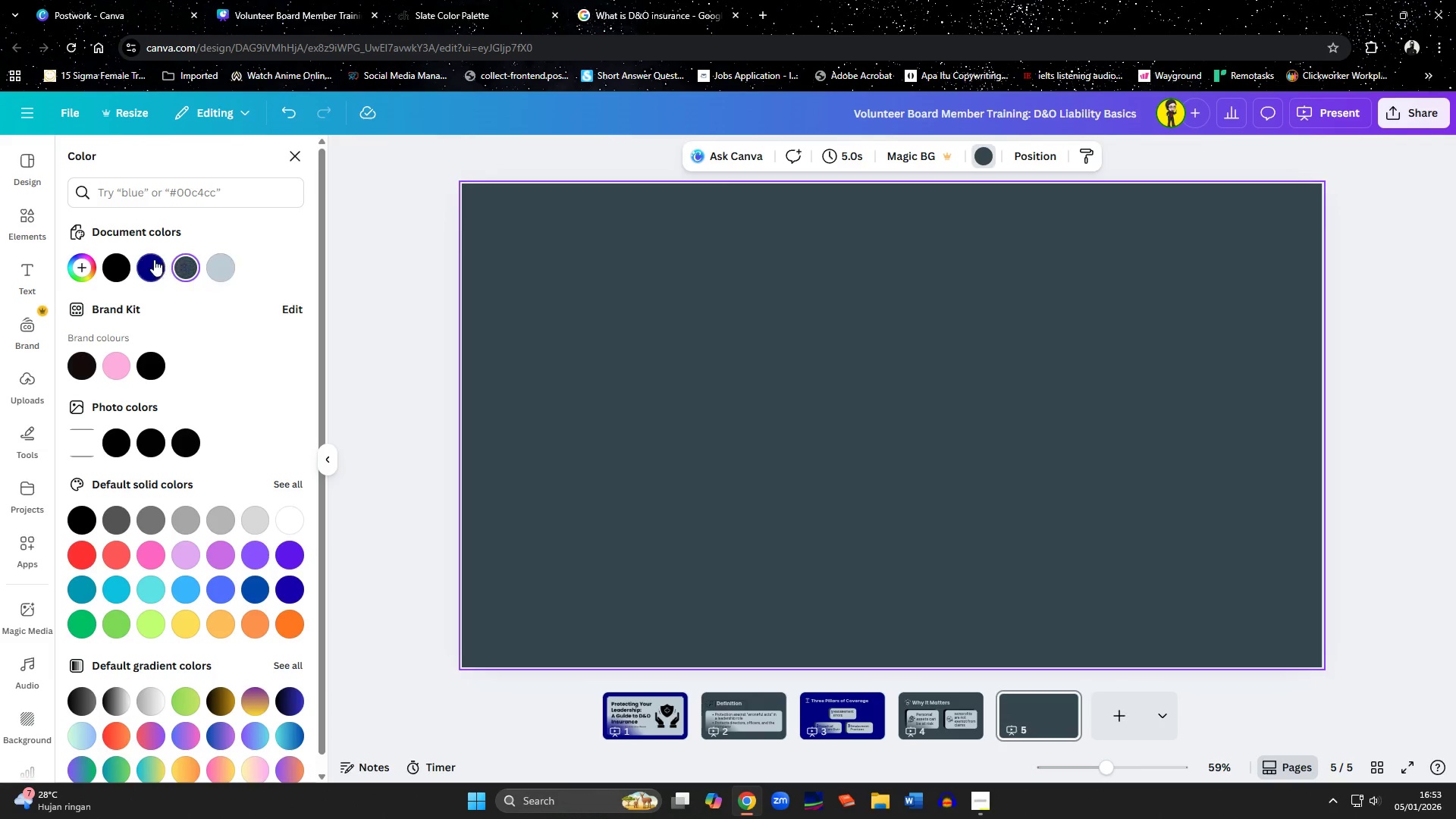 
left_click([154, 259])
 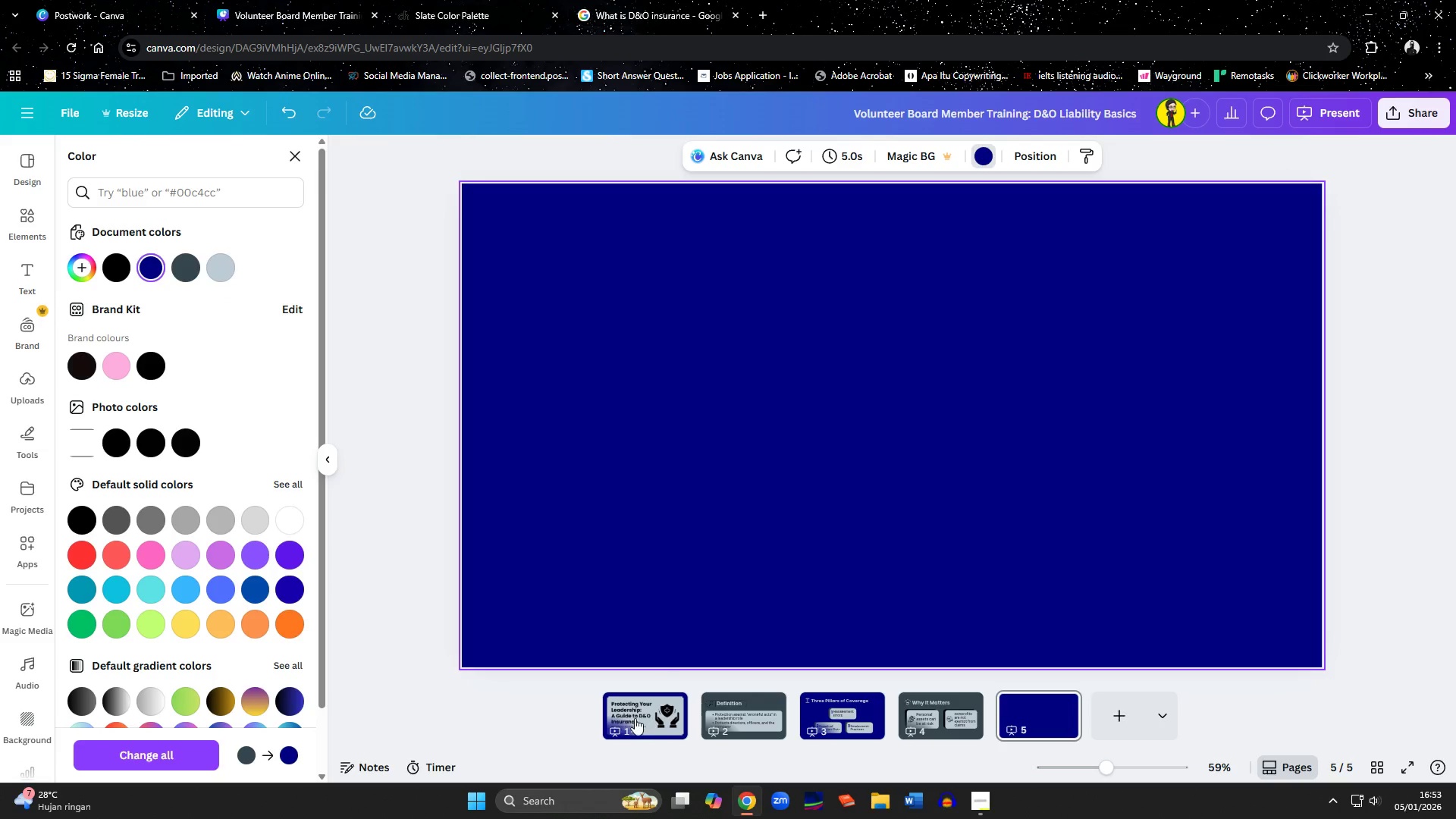 
left_click([635, 718])
 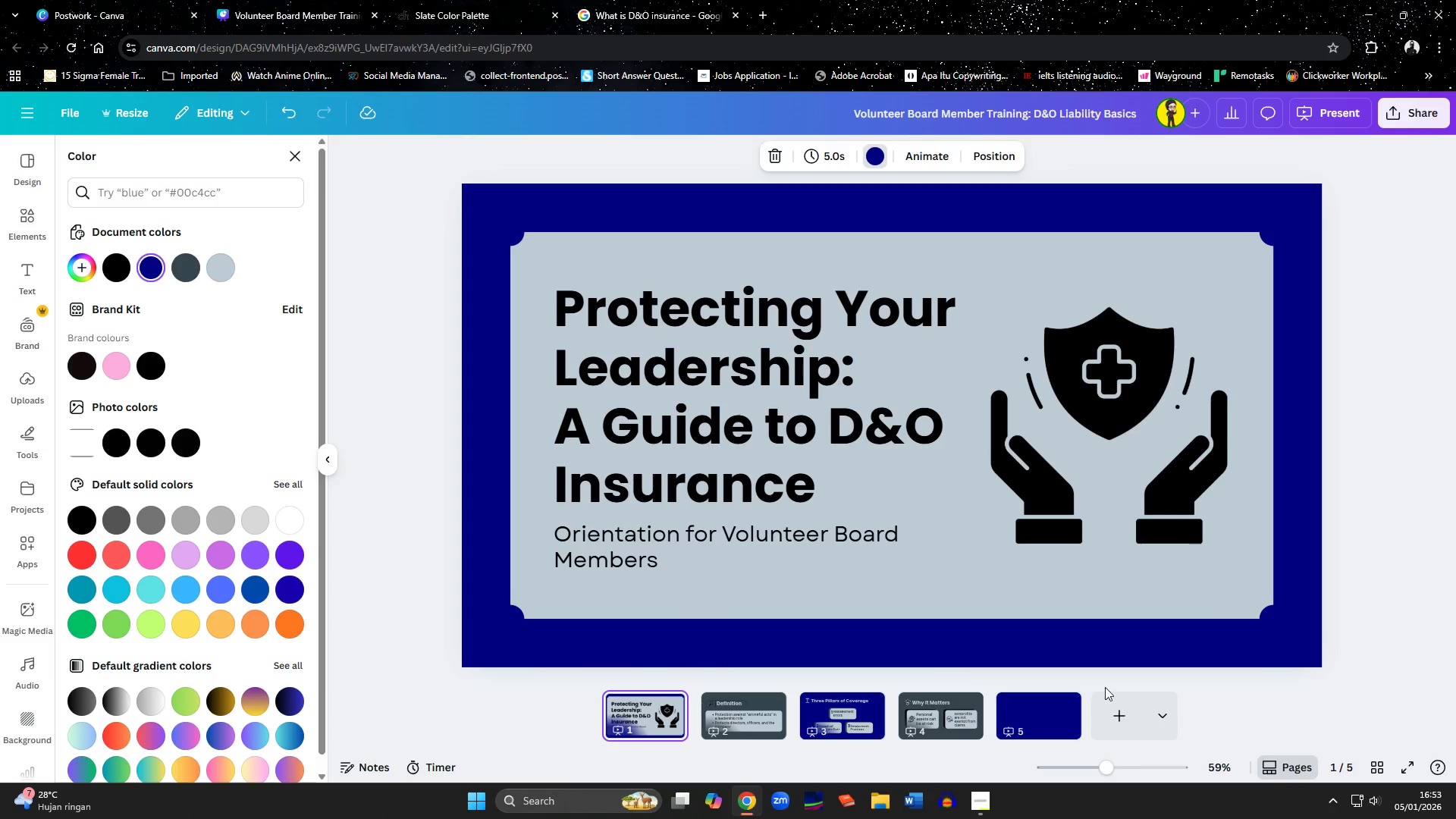 
left_click([1050, 729])
 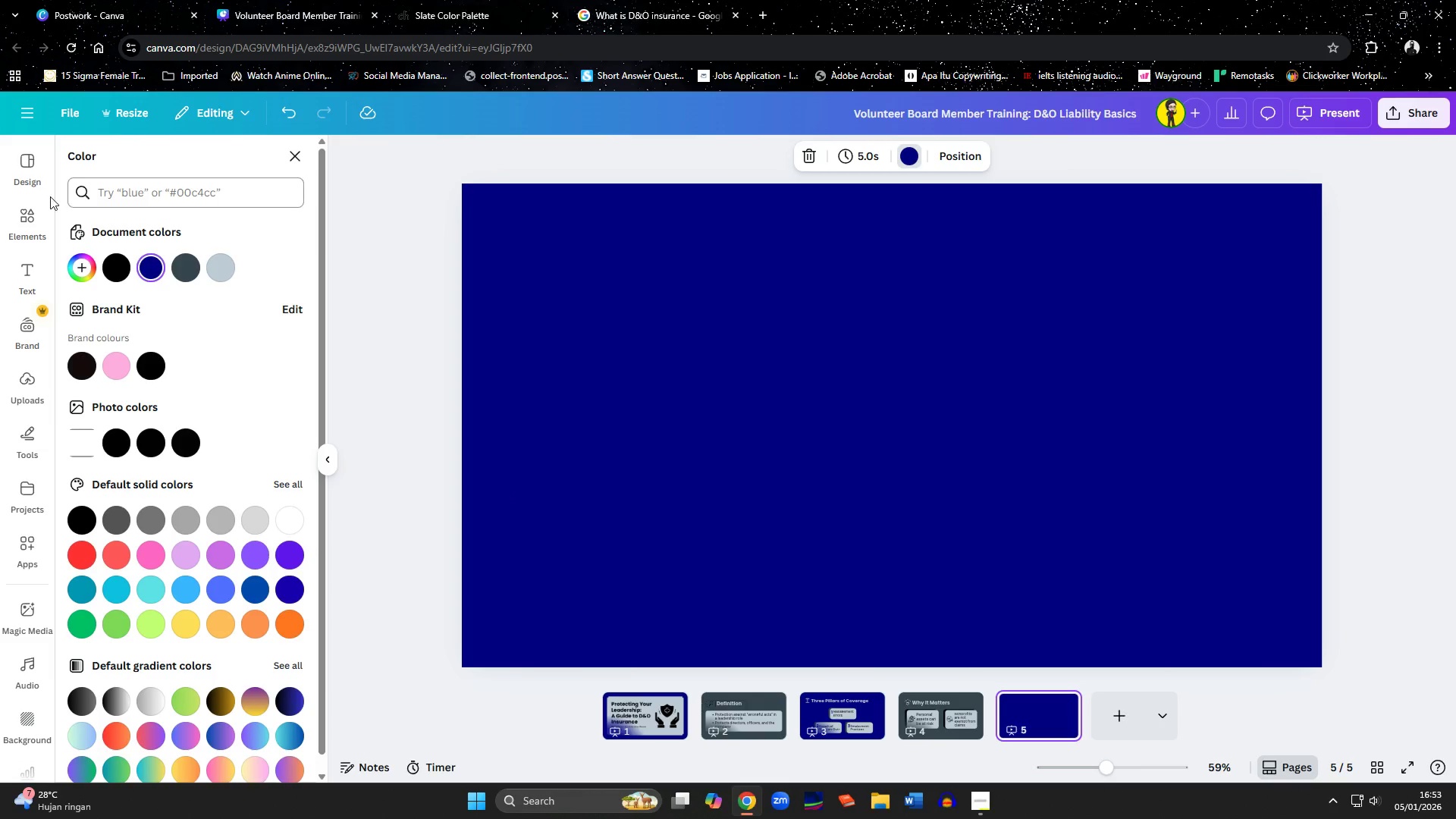 
left_click([27, 221])
 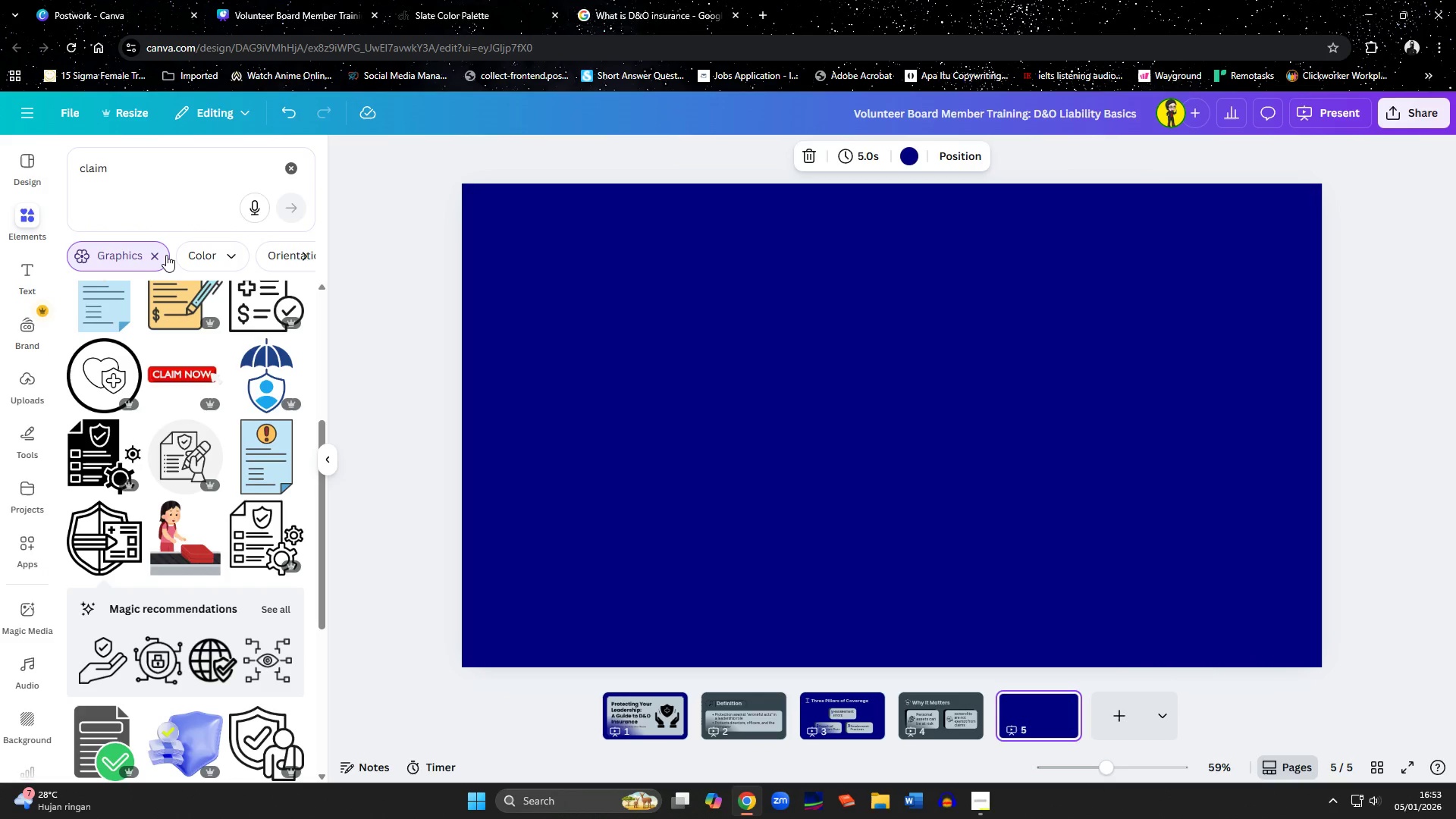 
left_click([156, 253])
 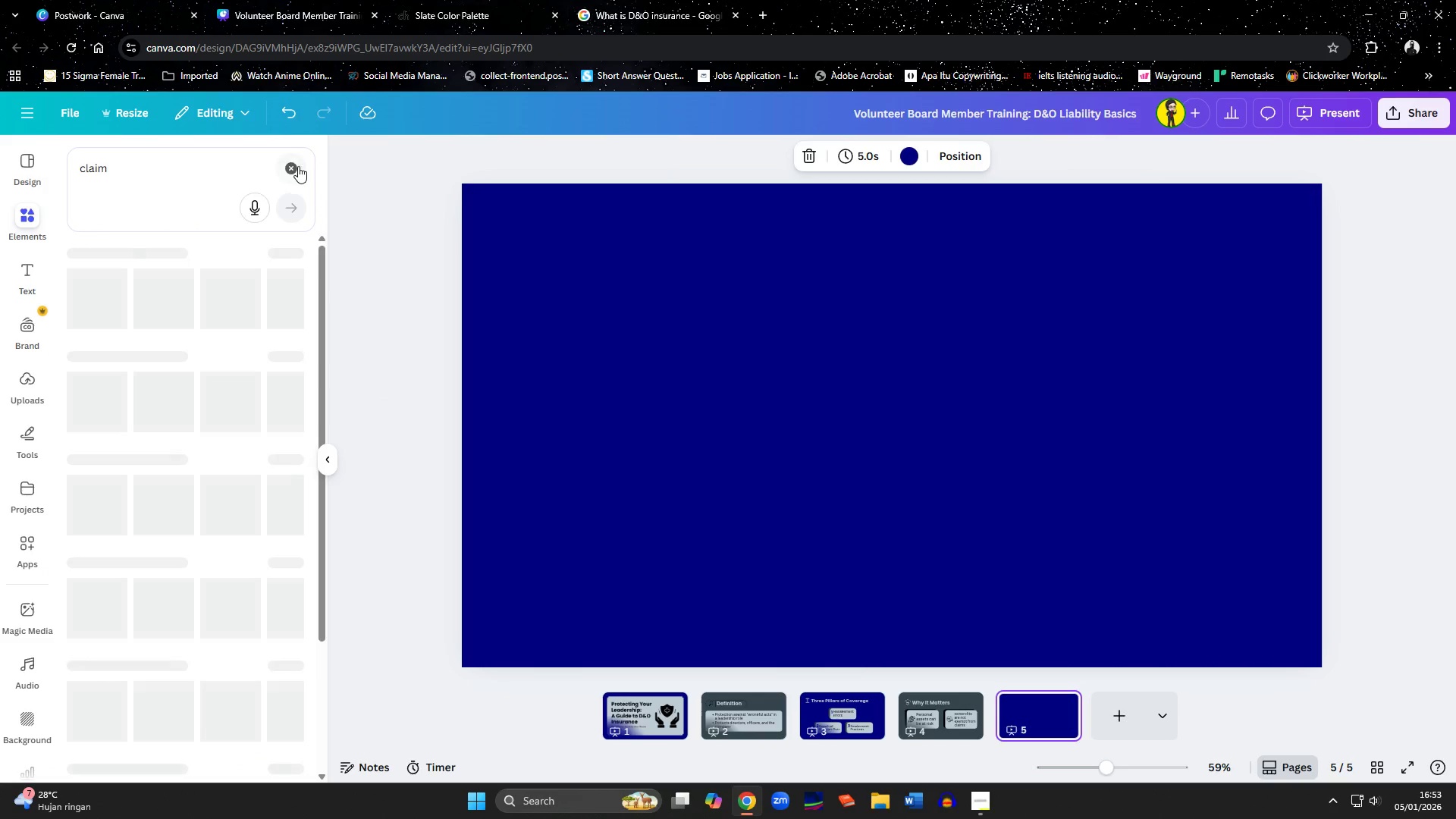 
left_click([293, 166])
 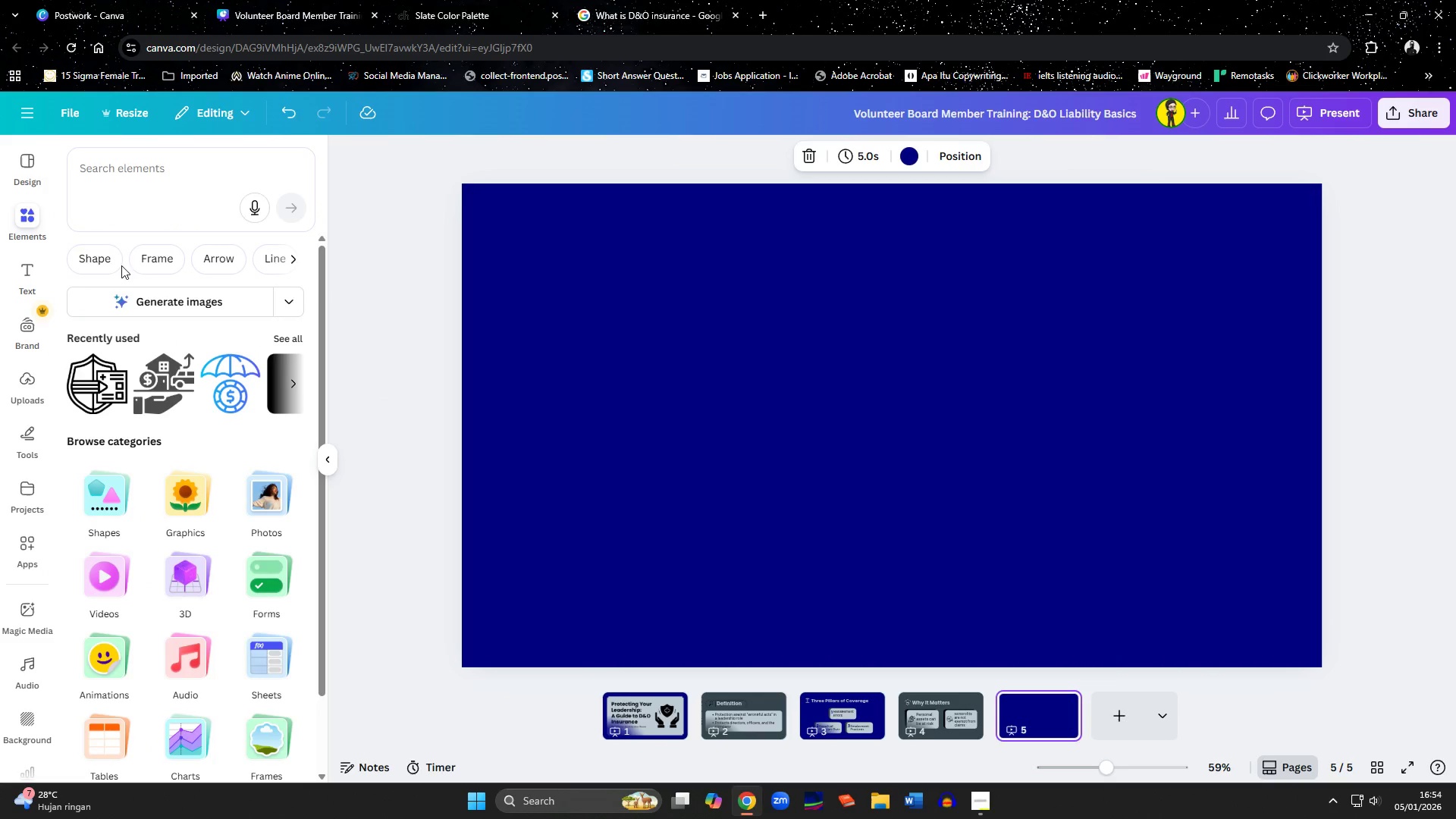 
left_click([89, 258])
 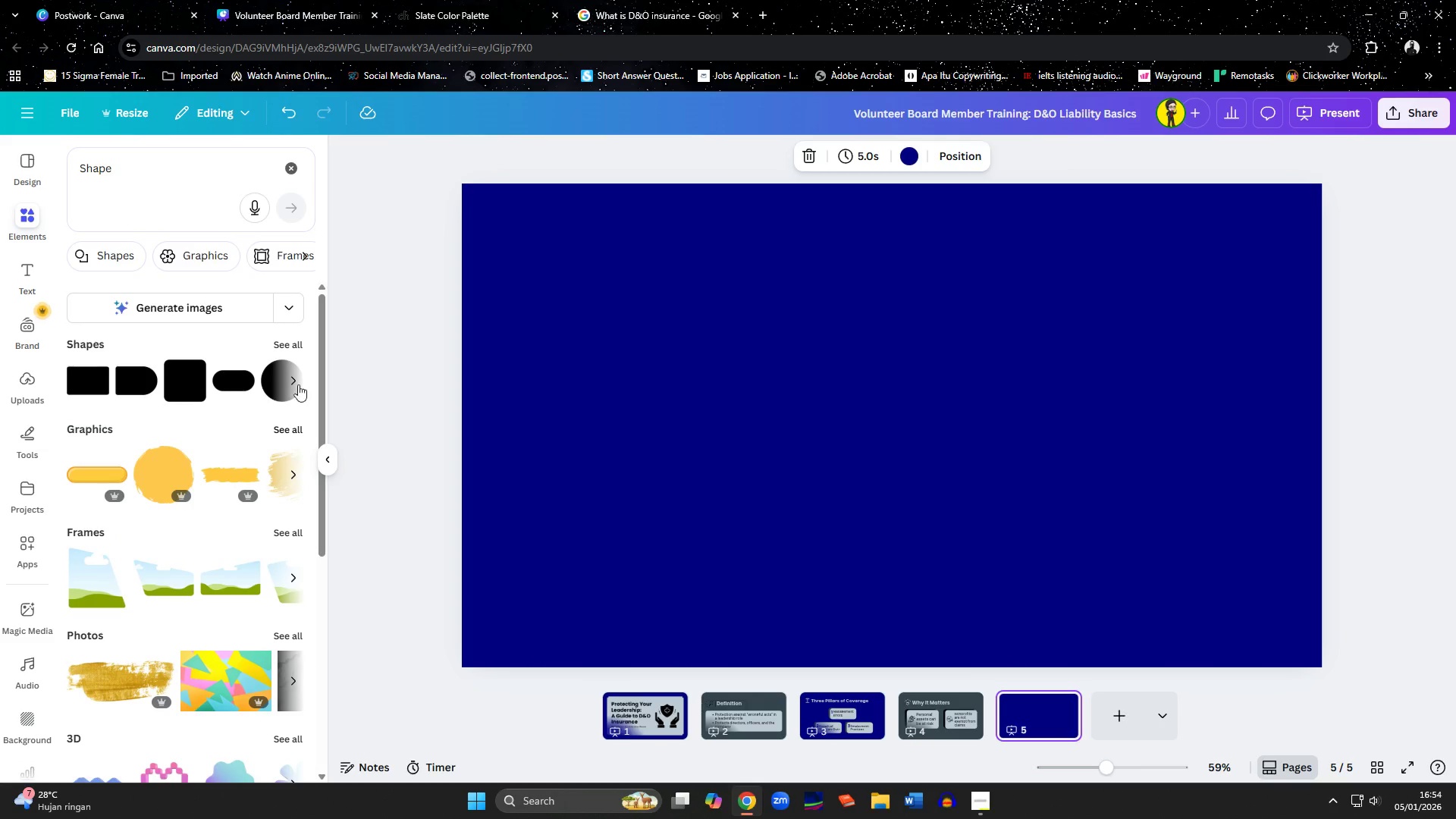 
left_click([292, 343])
 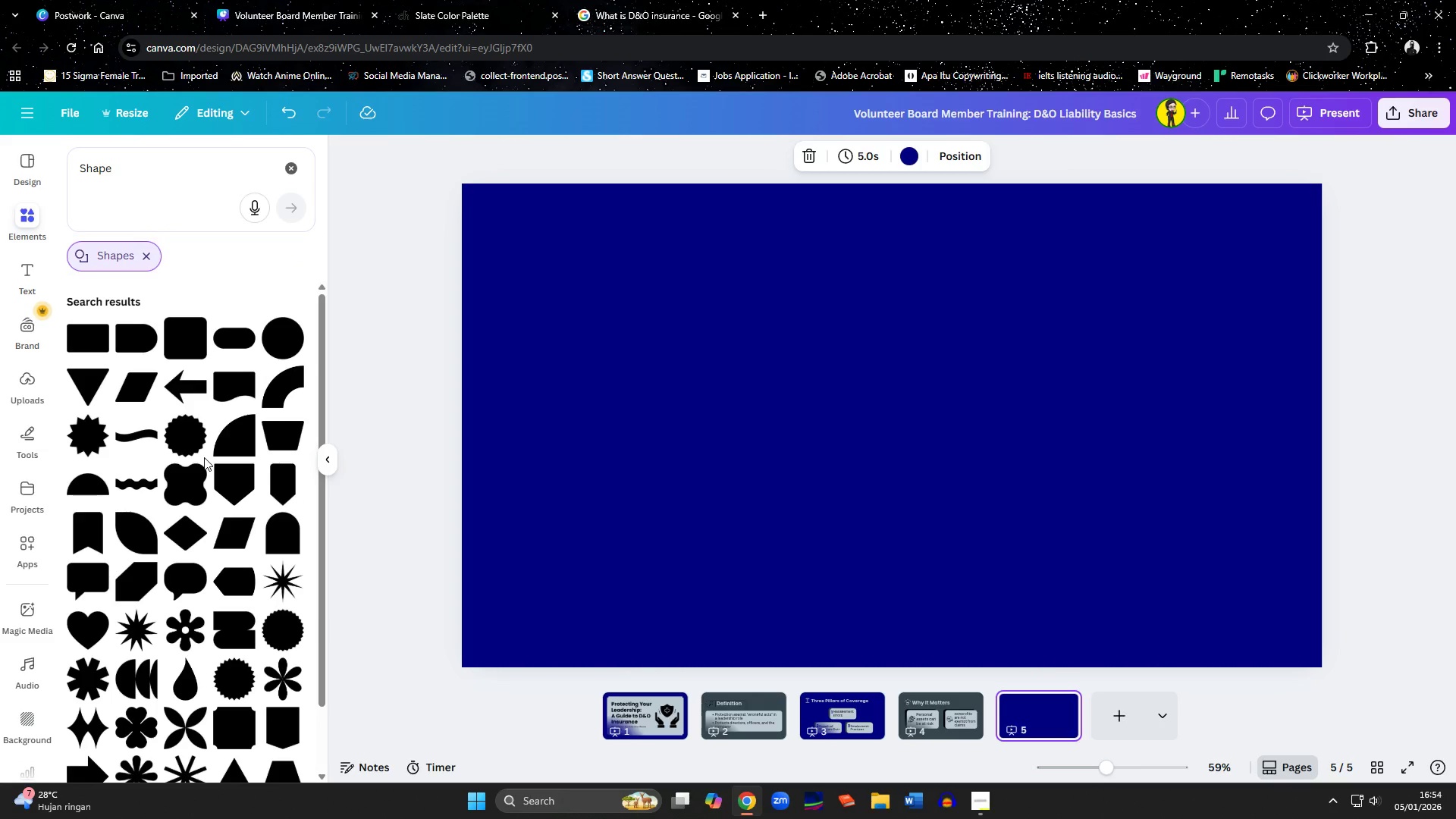 
scroll: coordinate [204, 562], scroll_direction: down, amount: 5.0
 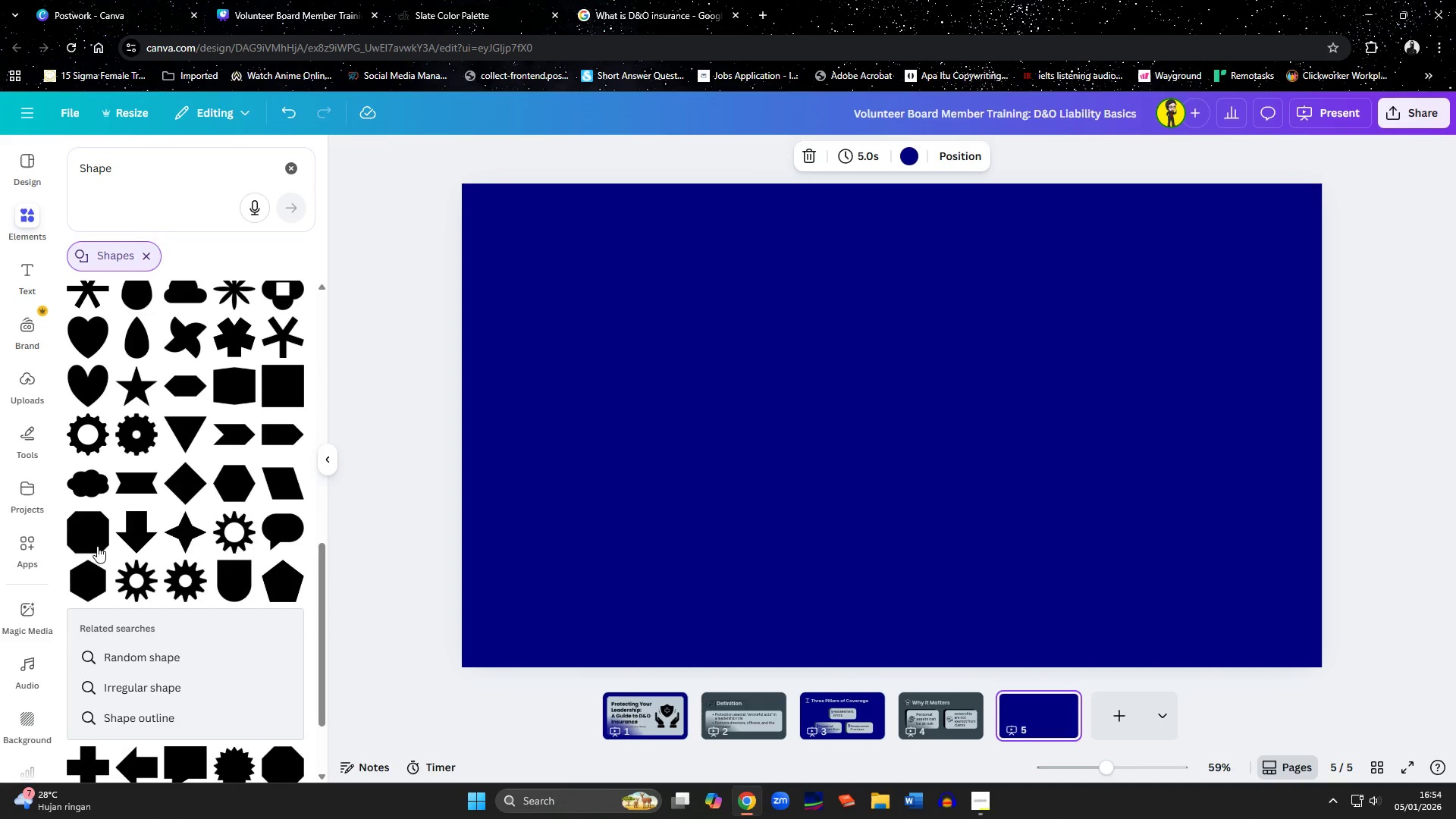 
left_click([80, 538])
 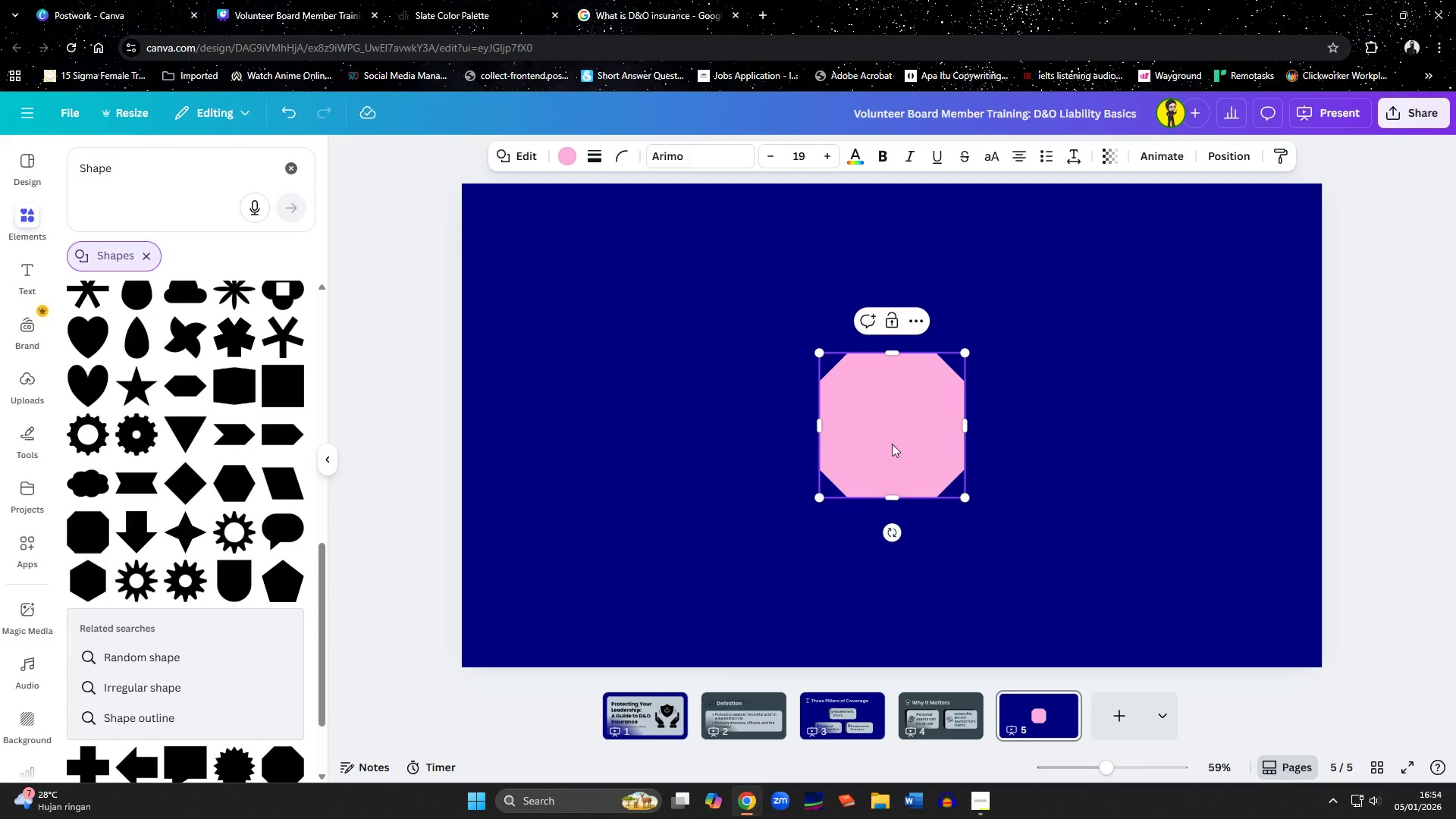 
left_click([934, 570])
 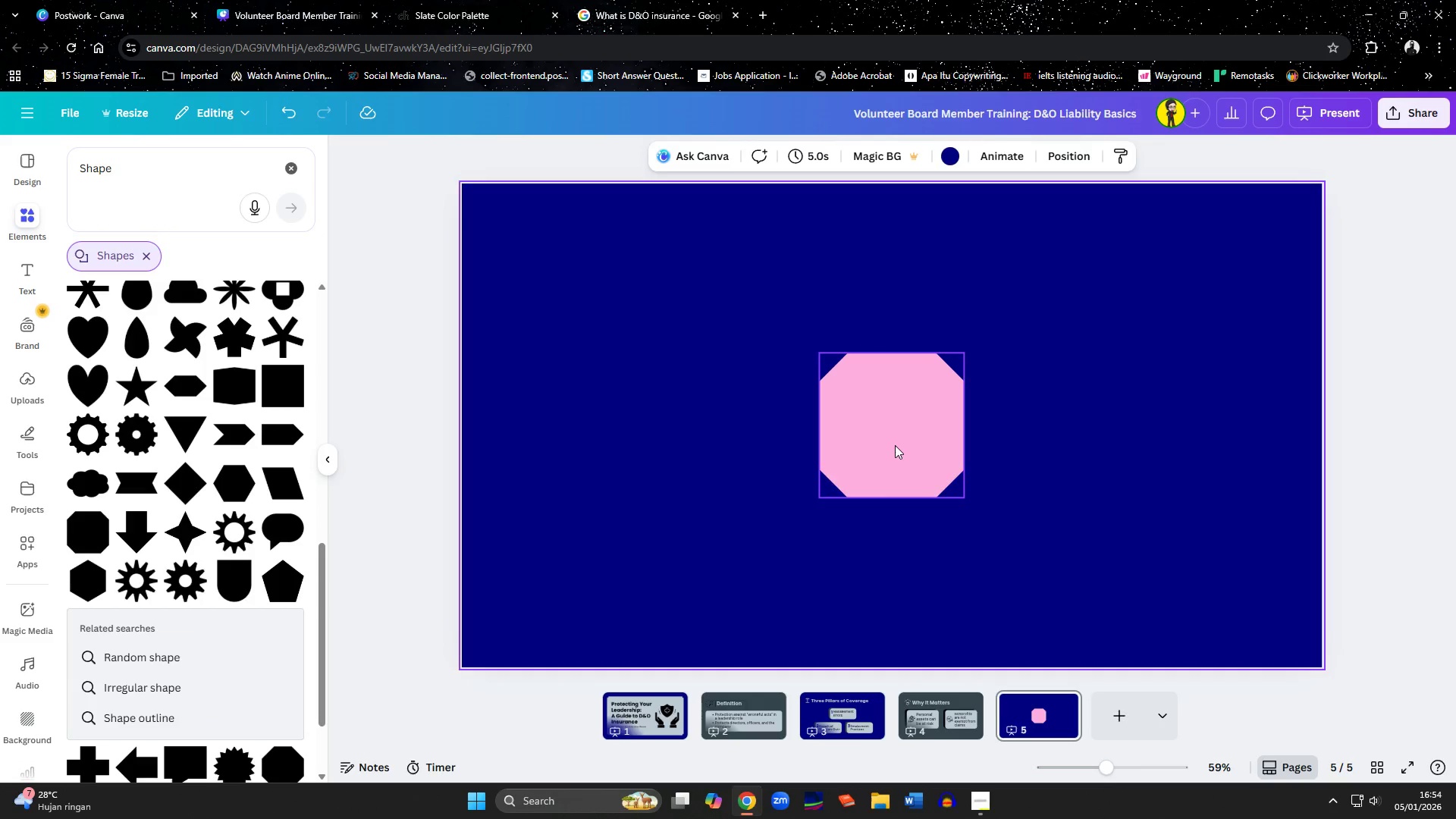 
left_click_drag(start_coordinate=[895, 445], to_coordinate=[585, 324])
 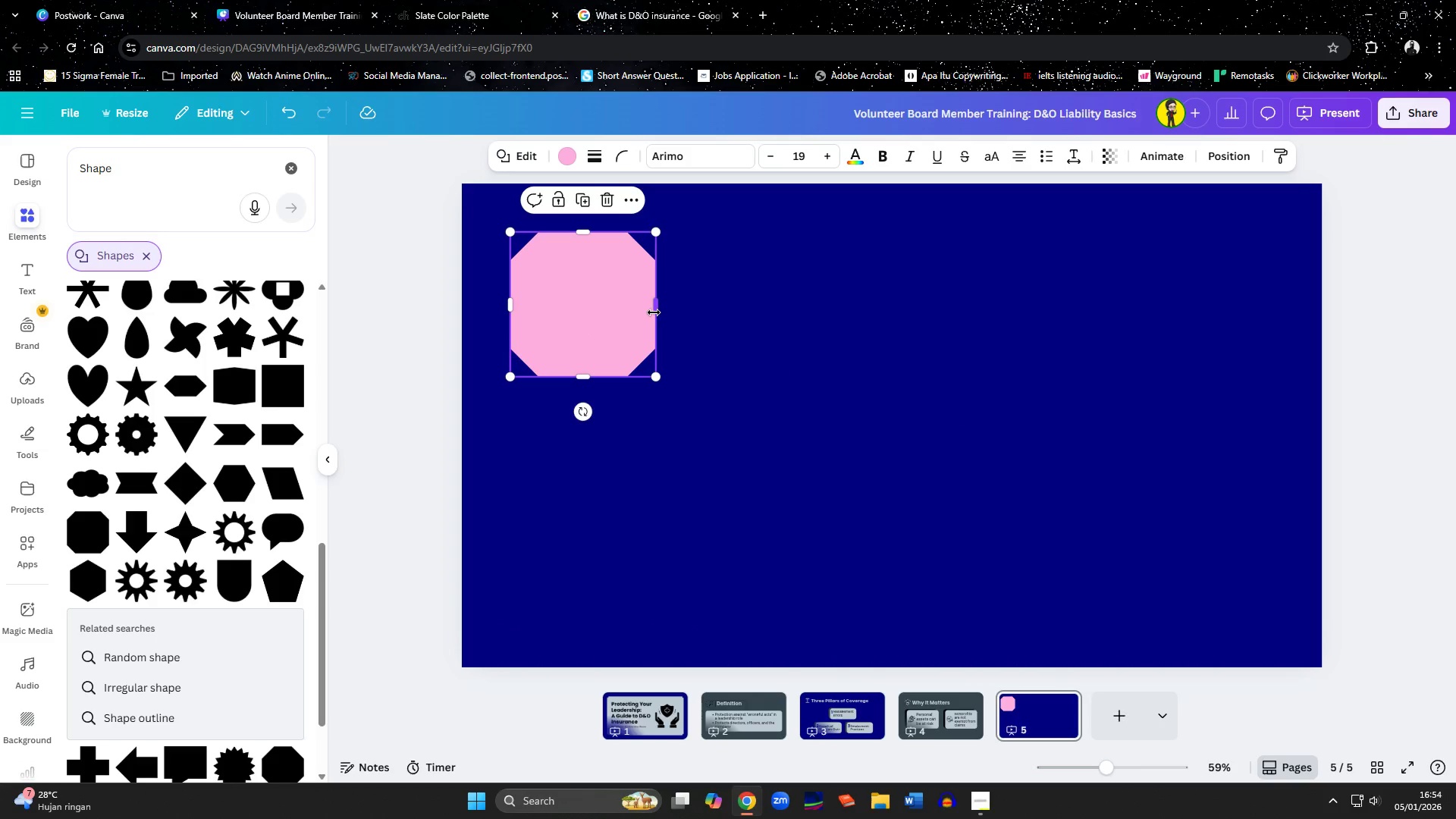 
left_click_drag(start_coordinate=[654, 308], to_coordinate=[887, 335])
 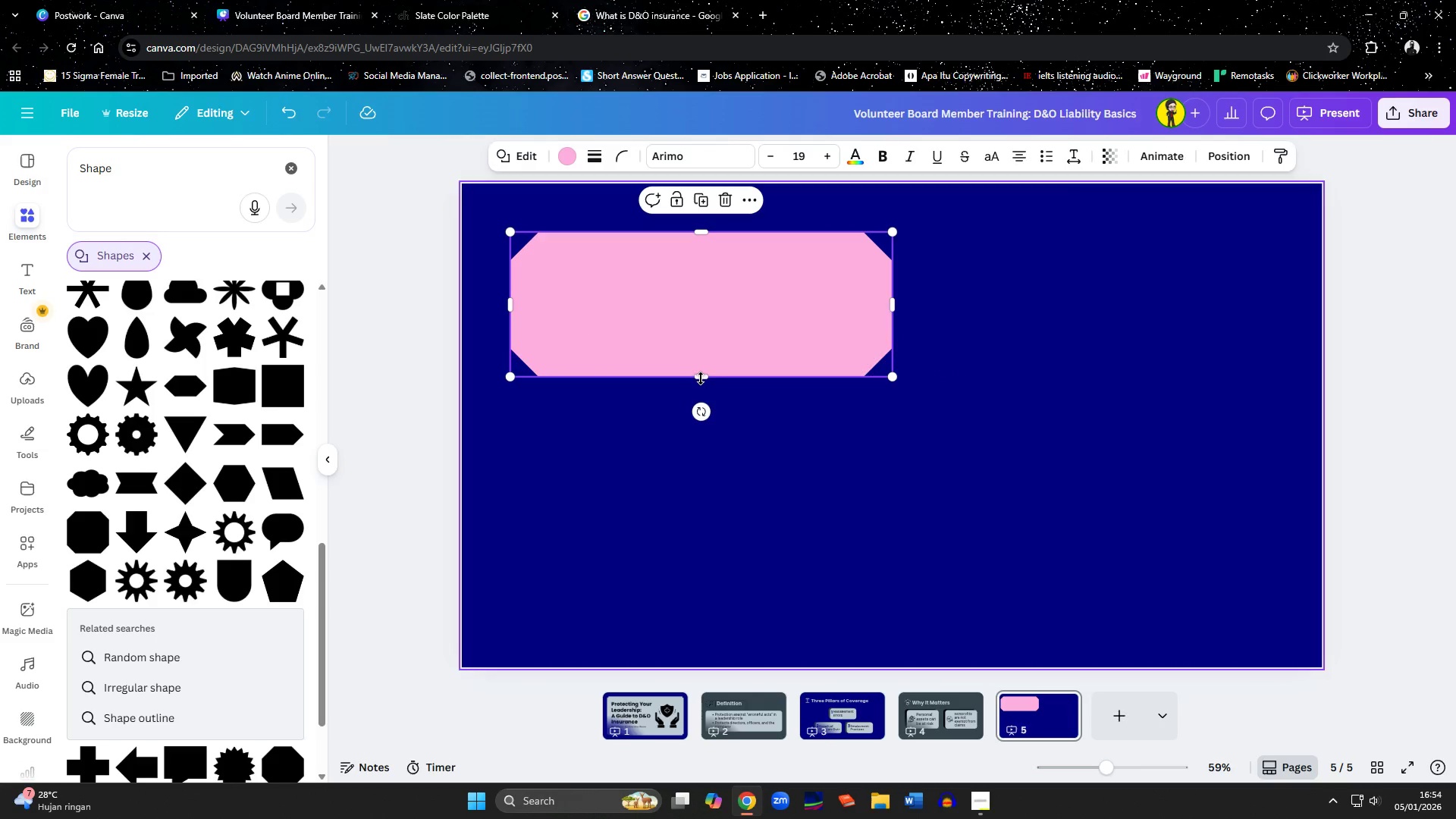 
left_click_drag(start_coordinate=[701, 377], to_coordinate=[708, 620])
 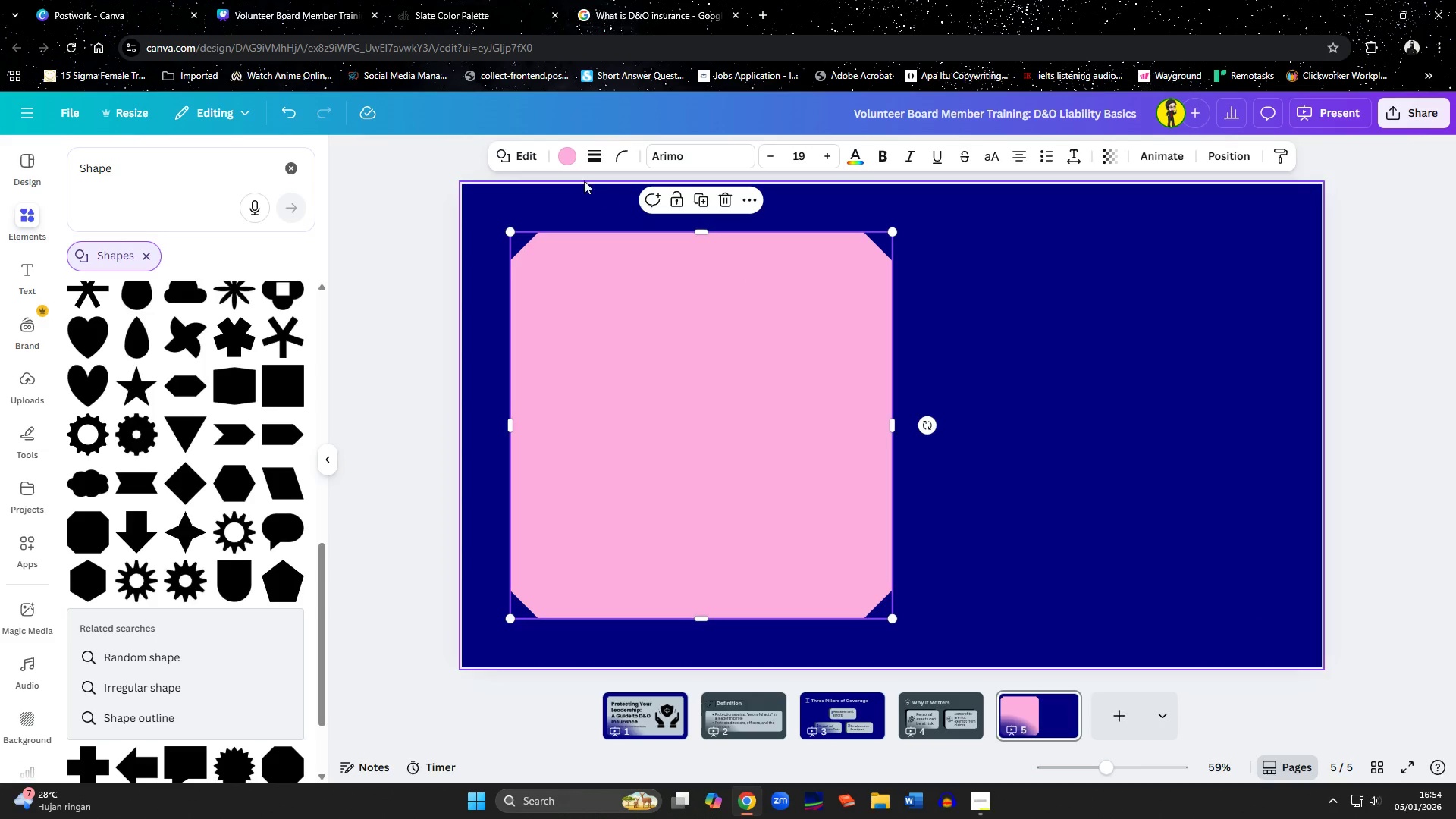 
left_click([567, 158])
 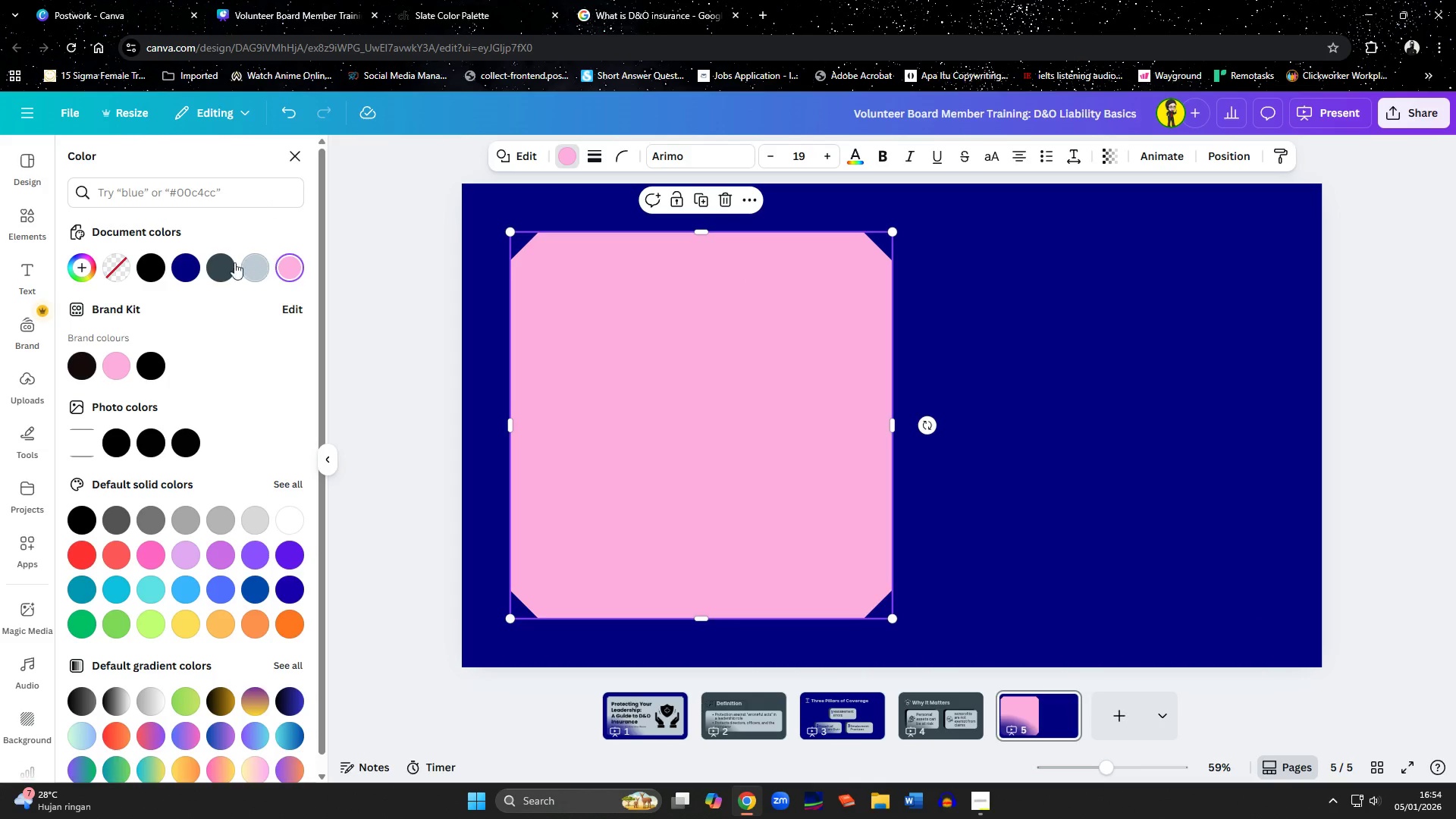 
left_click([216, 268])
 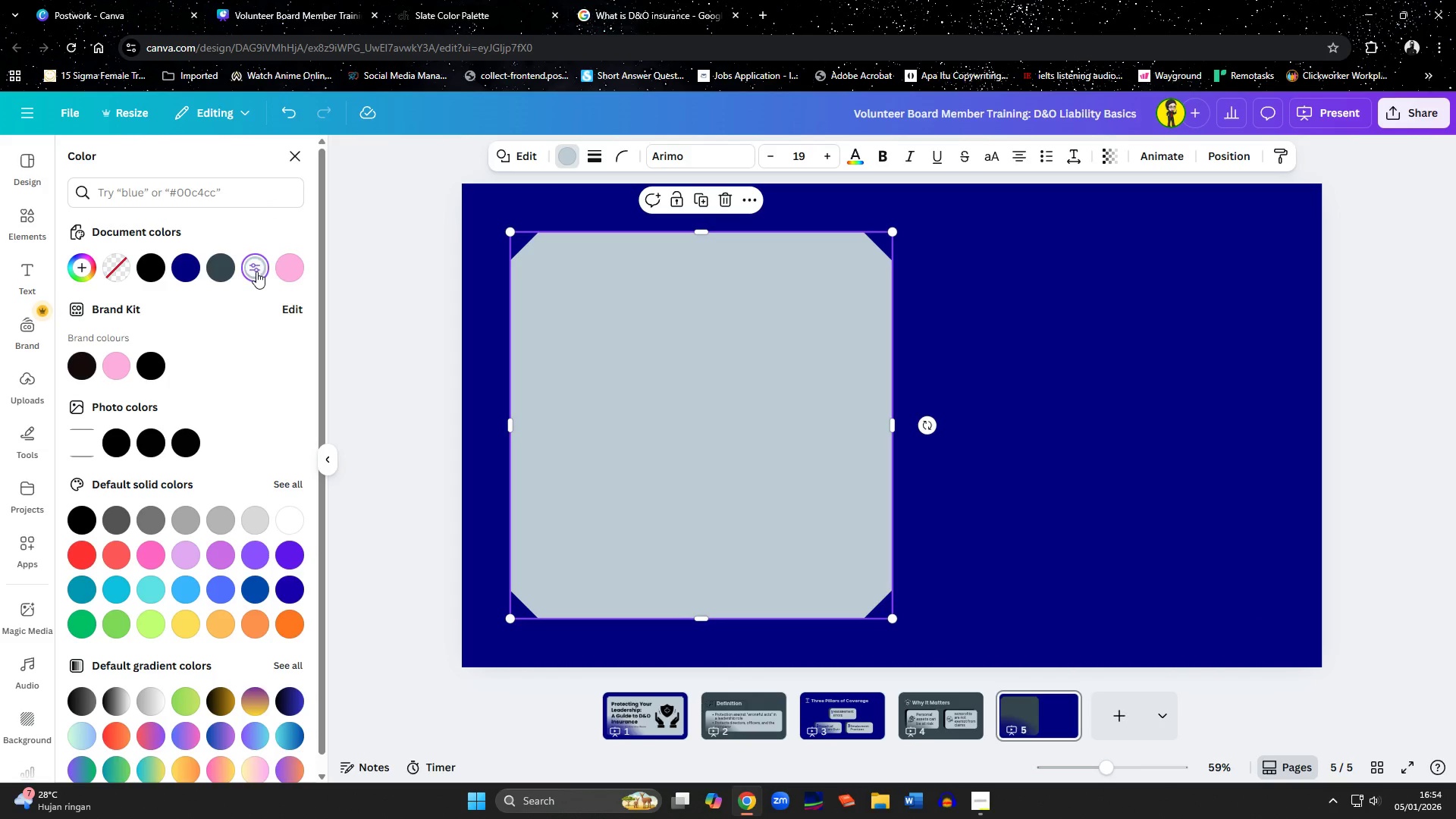 
left_click([1024, 565])
 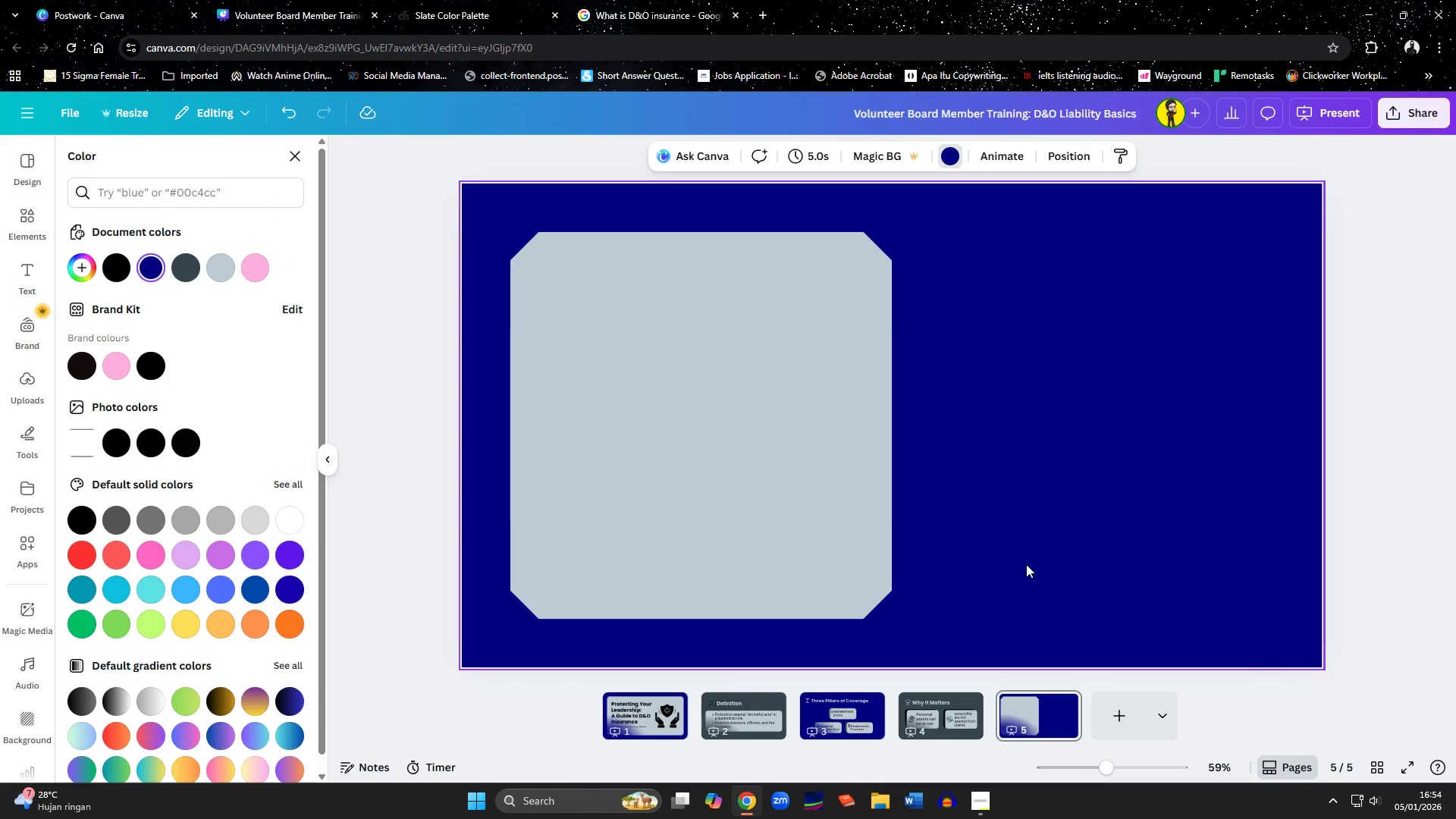 
left_click([979, 808])